 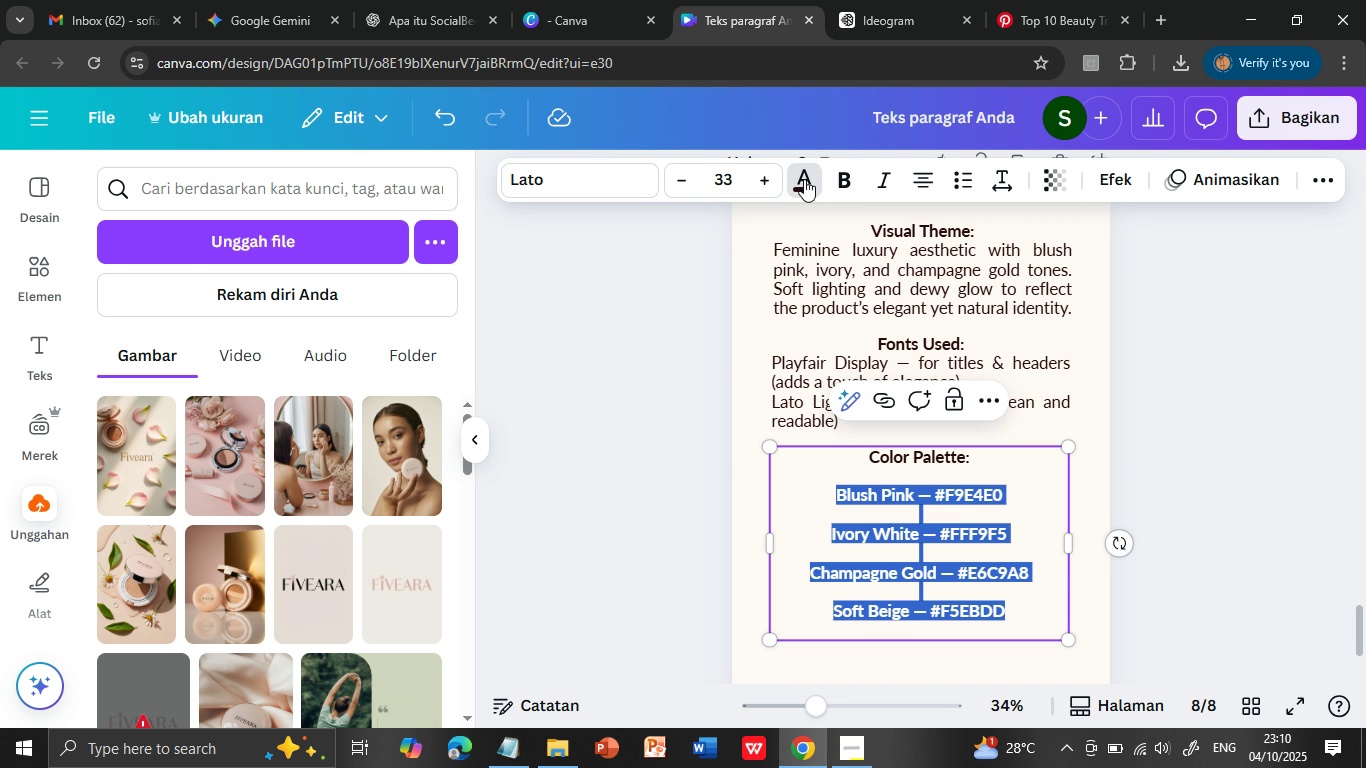 
left_click([804, 179])
 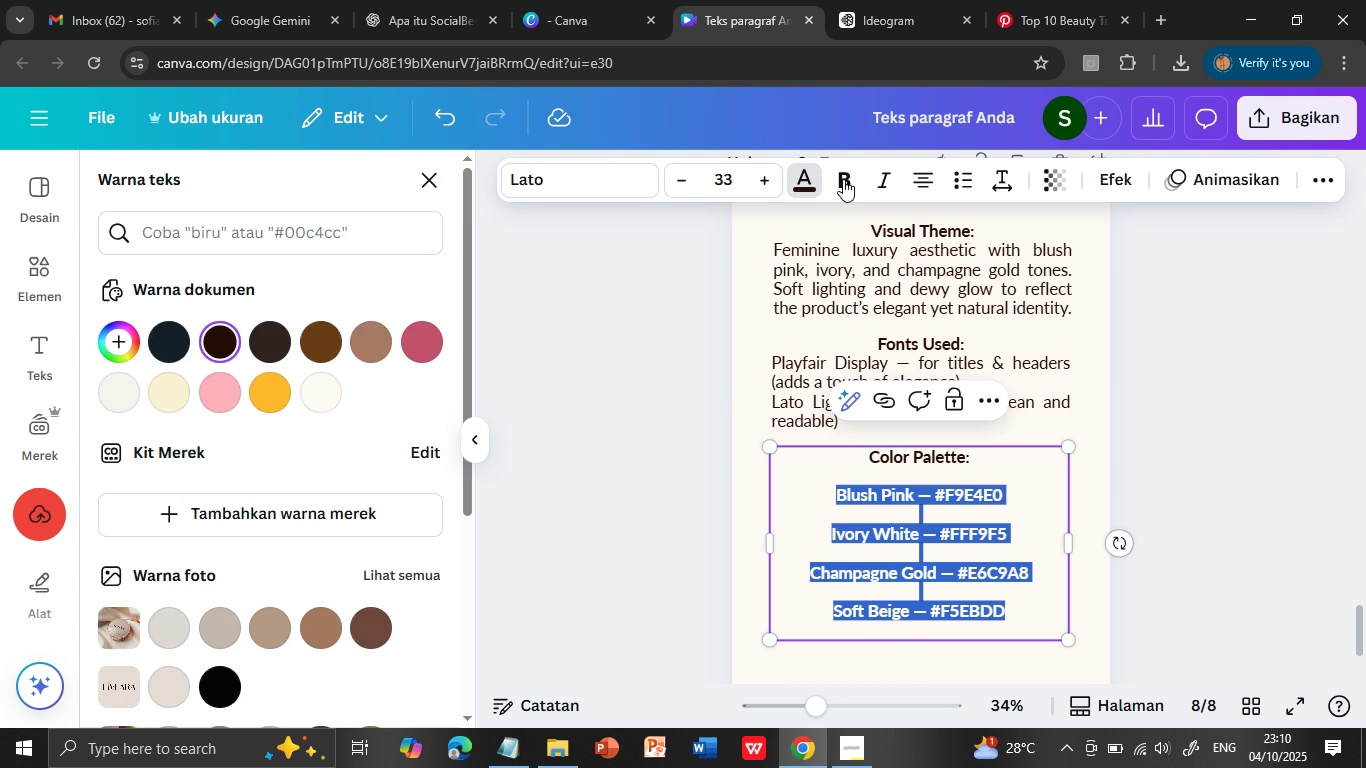 
left_click([843, 179])
 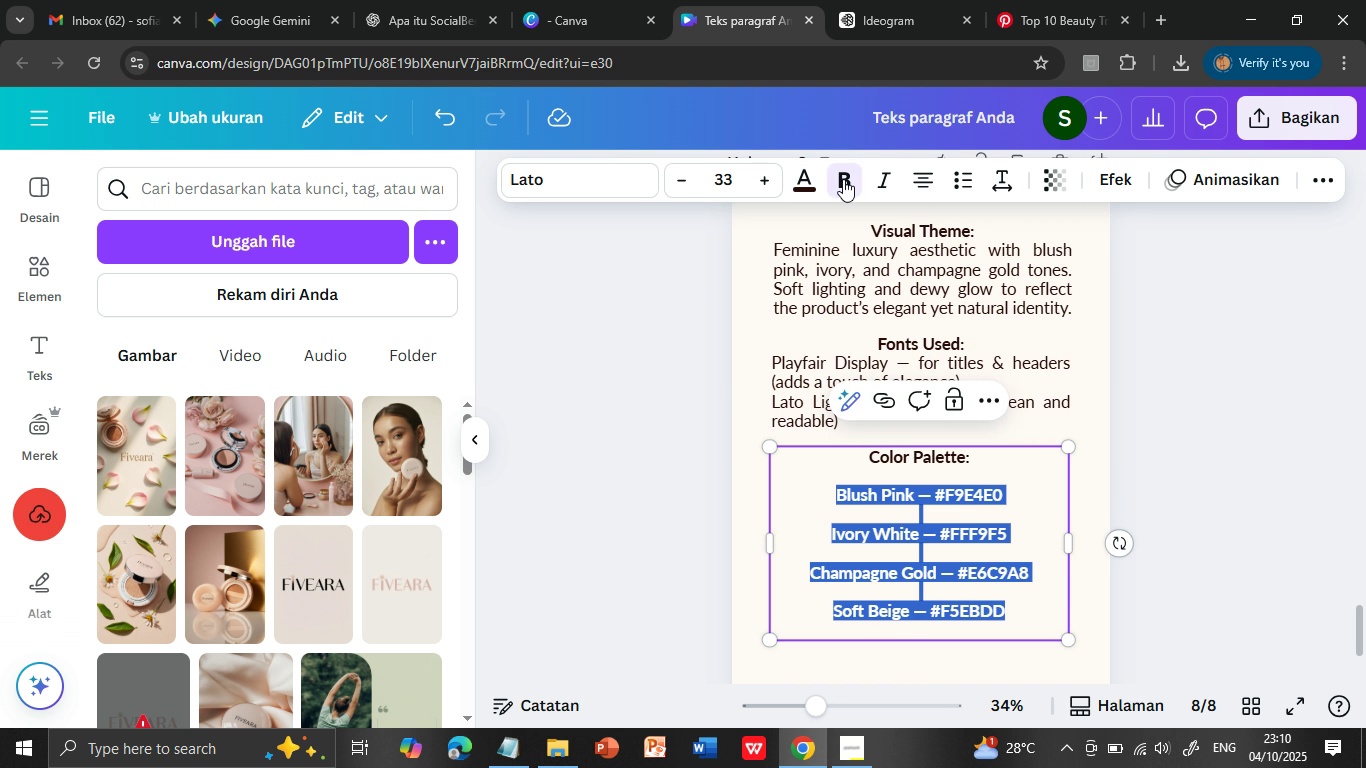 
left_click([843, 179])
 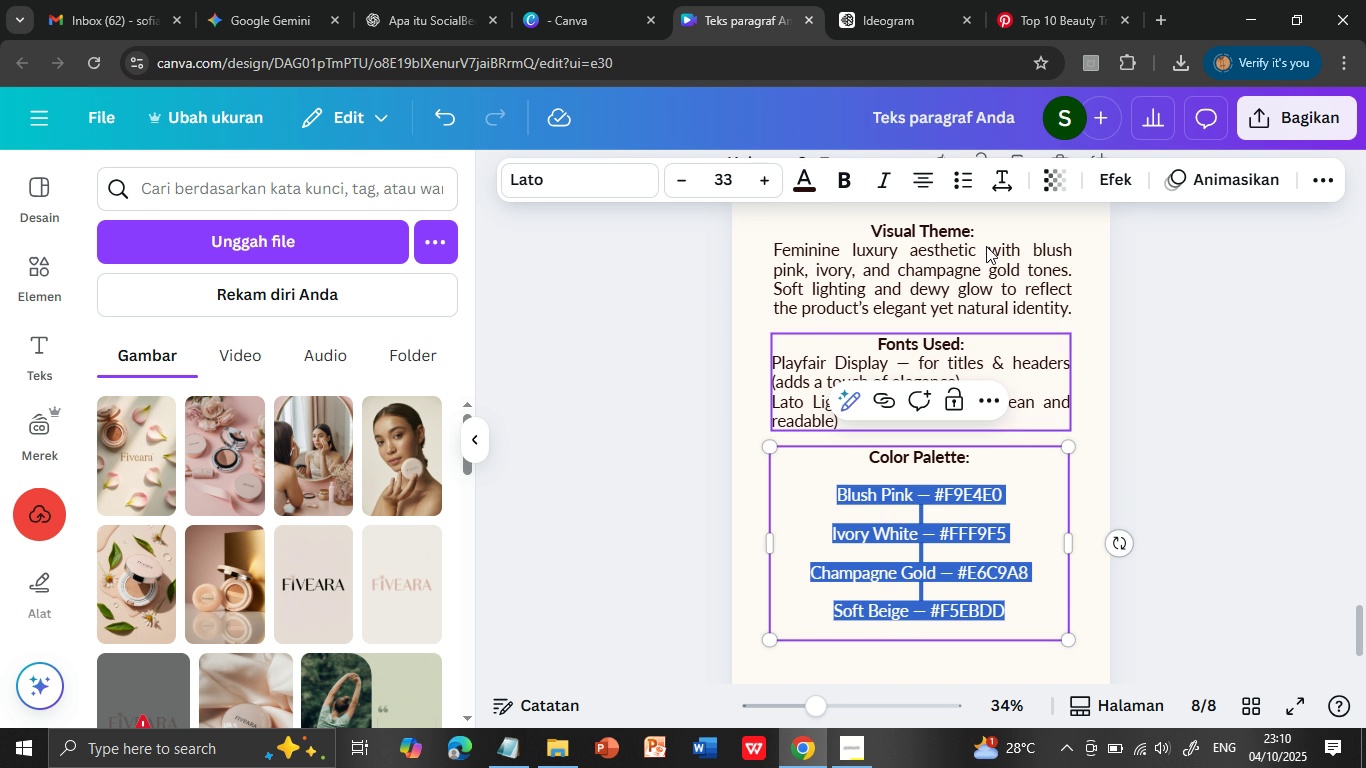 
left_click([922, 179])
 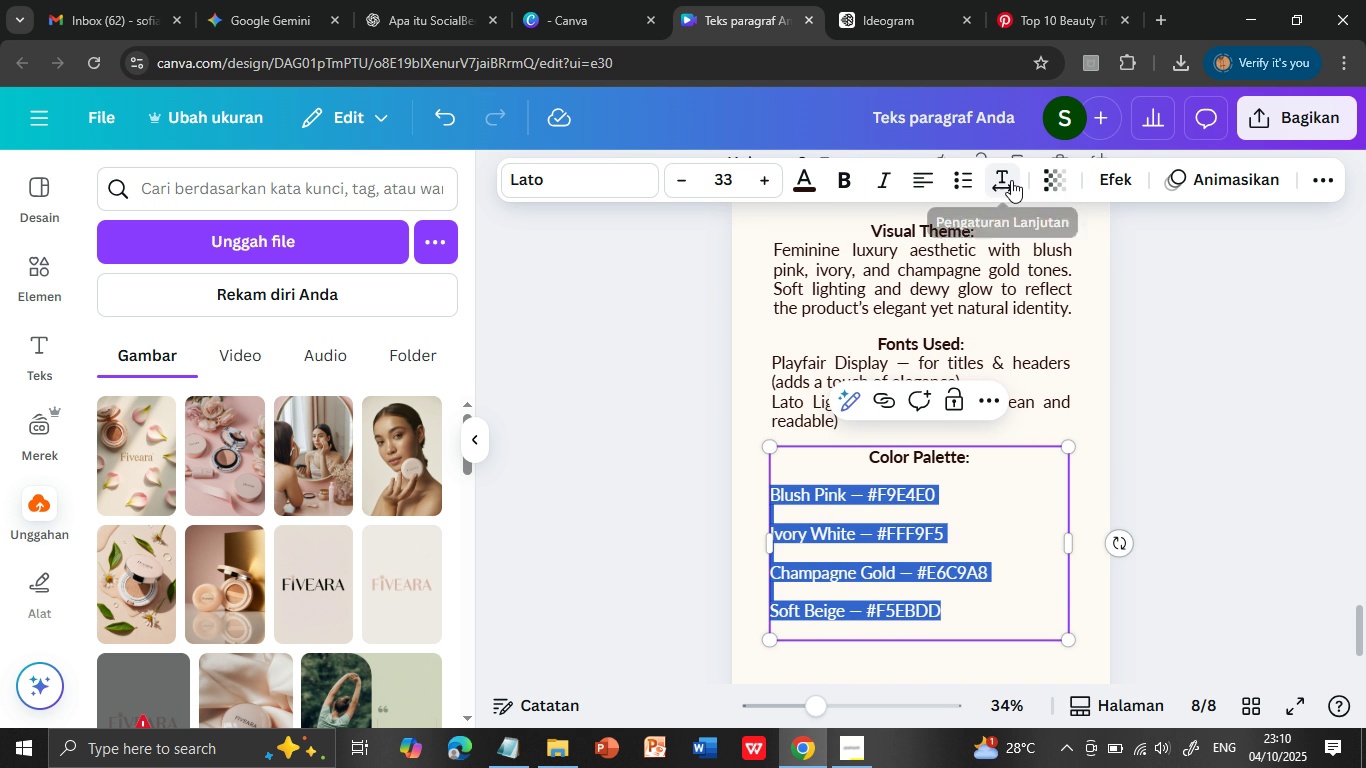 
left_click([1008, 180])